 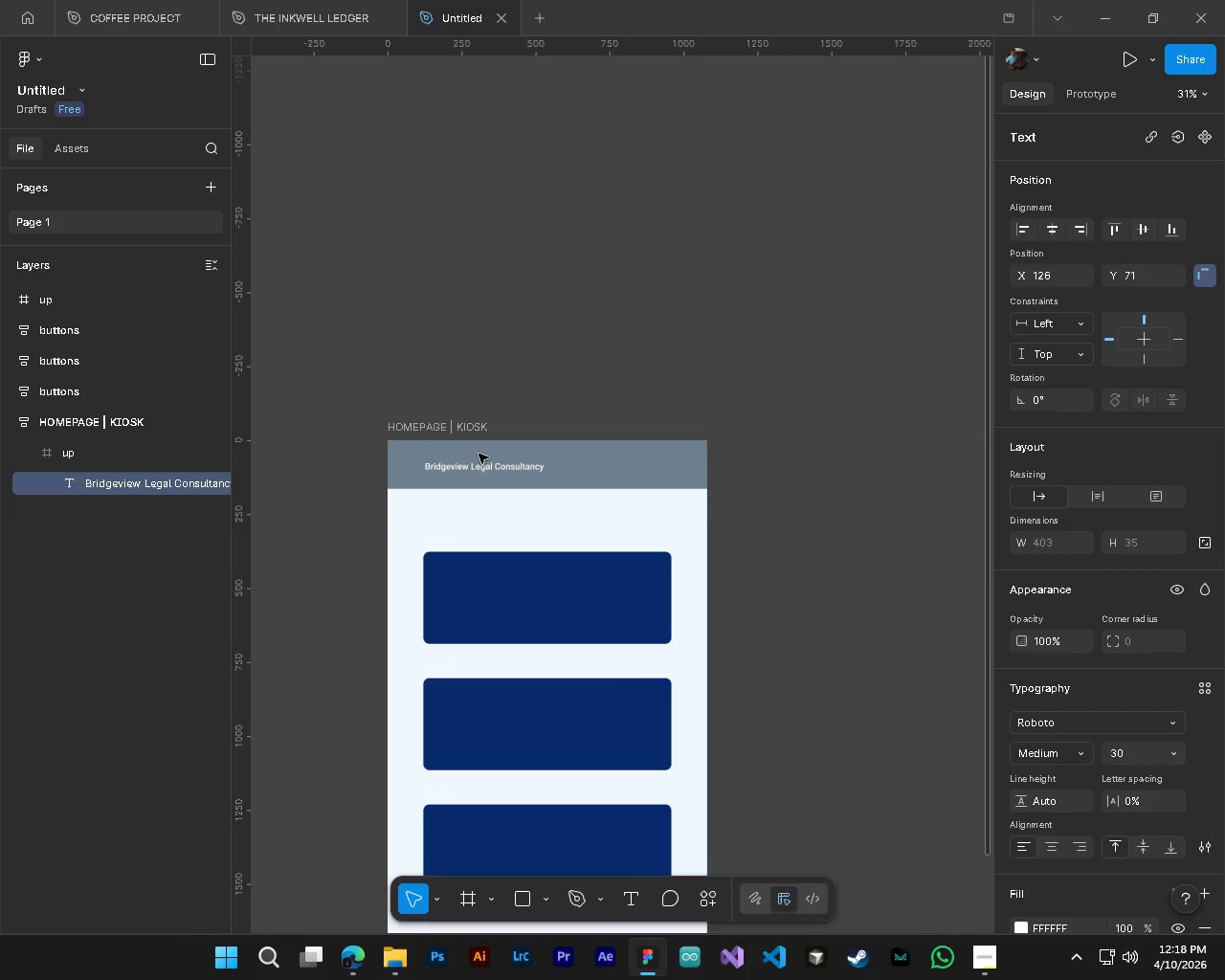 
hold_key(key=ControlLeft, duration=0.45)
 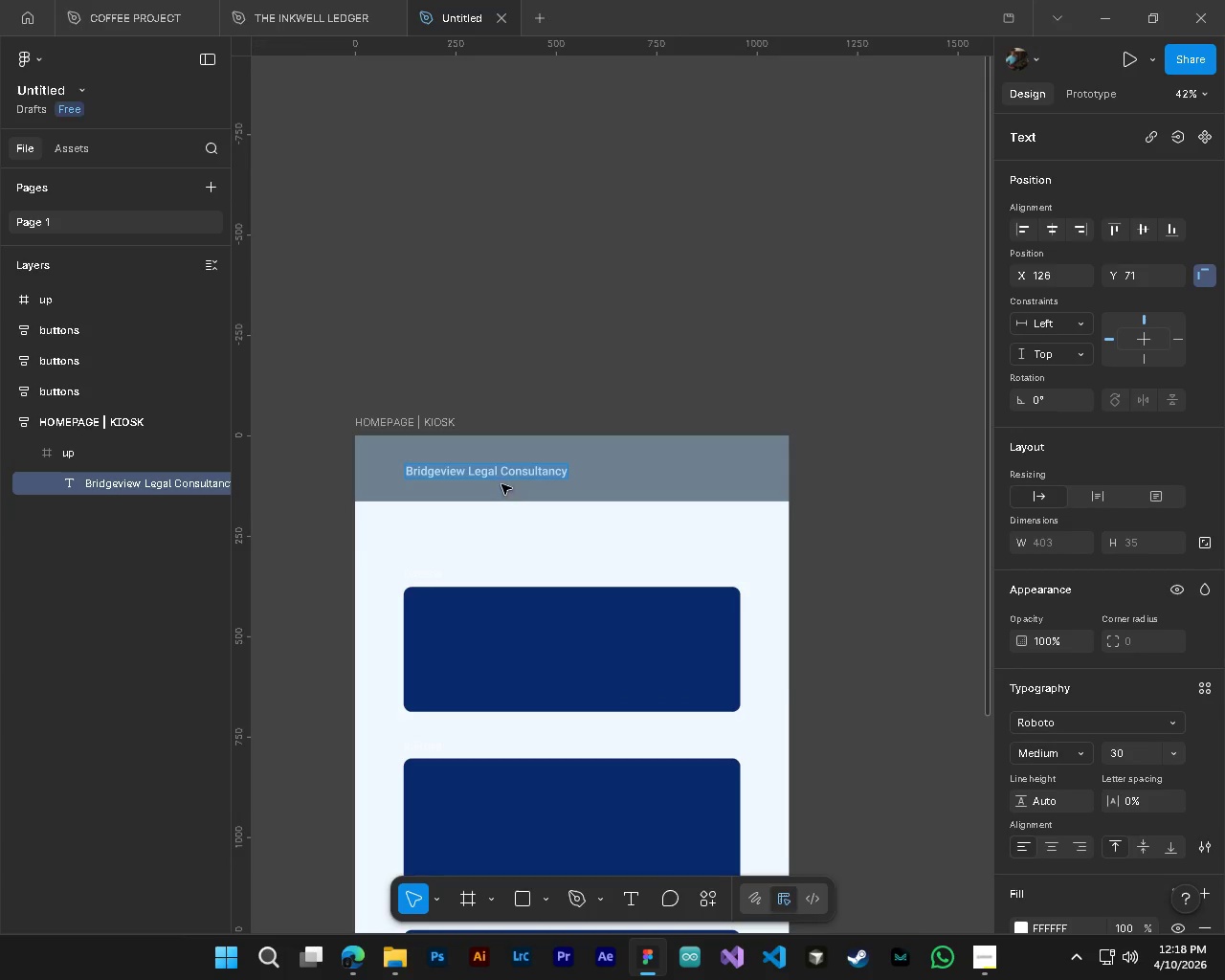 
key(Alt+Control+AltLeft)
 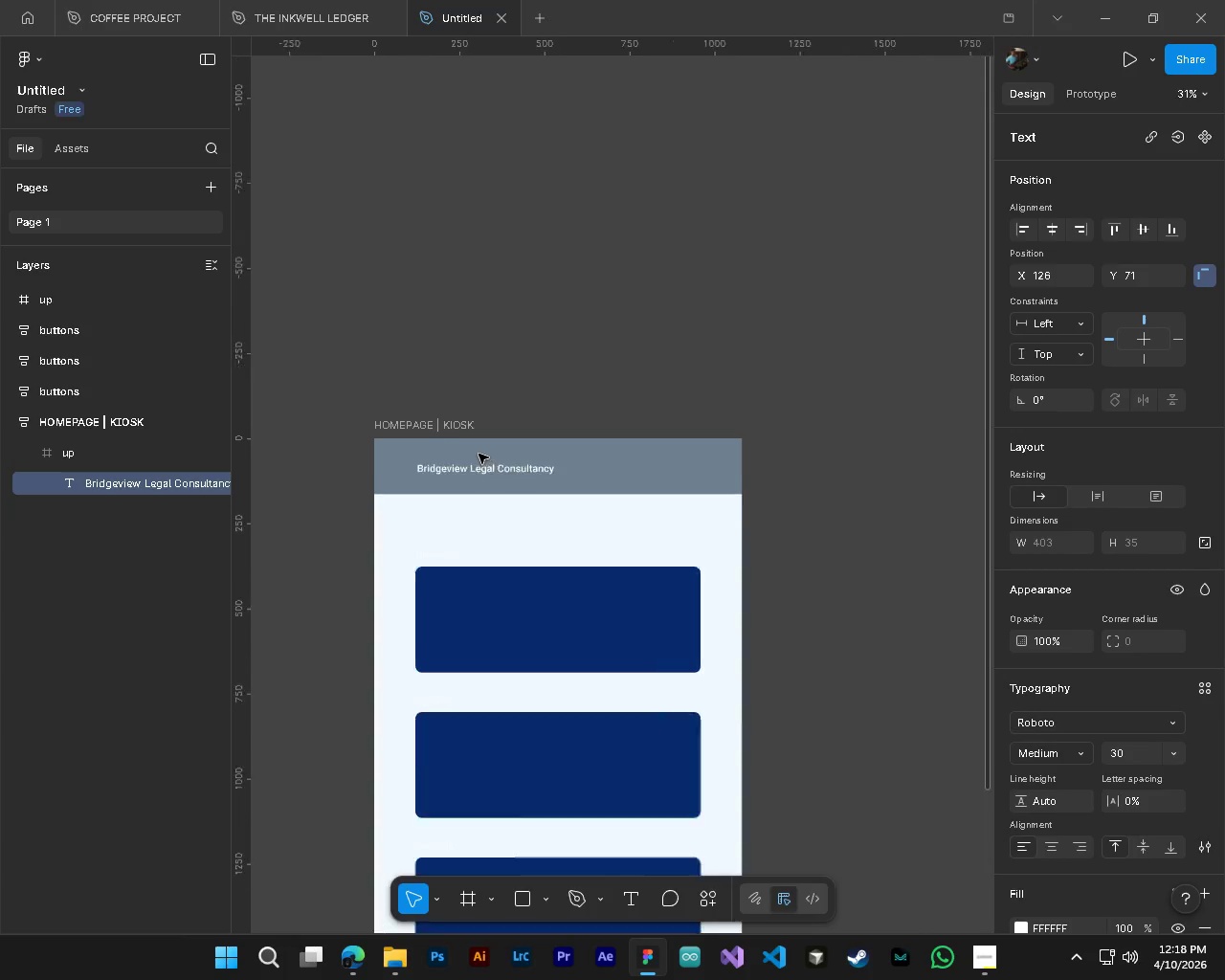 
scroll: coordinate [479, 454], scroll_direction: up, amount: 3.0
 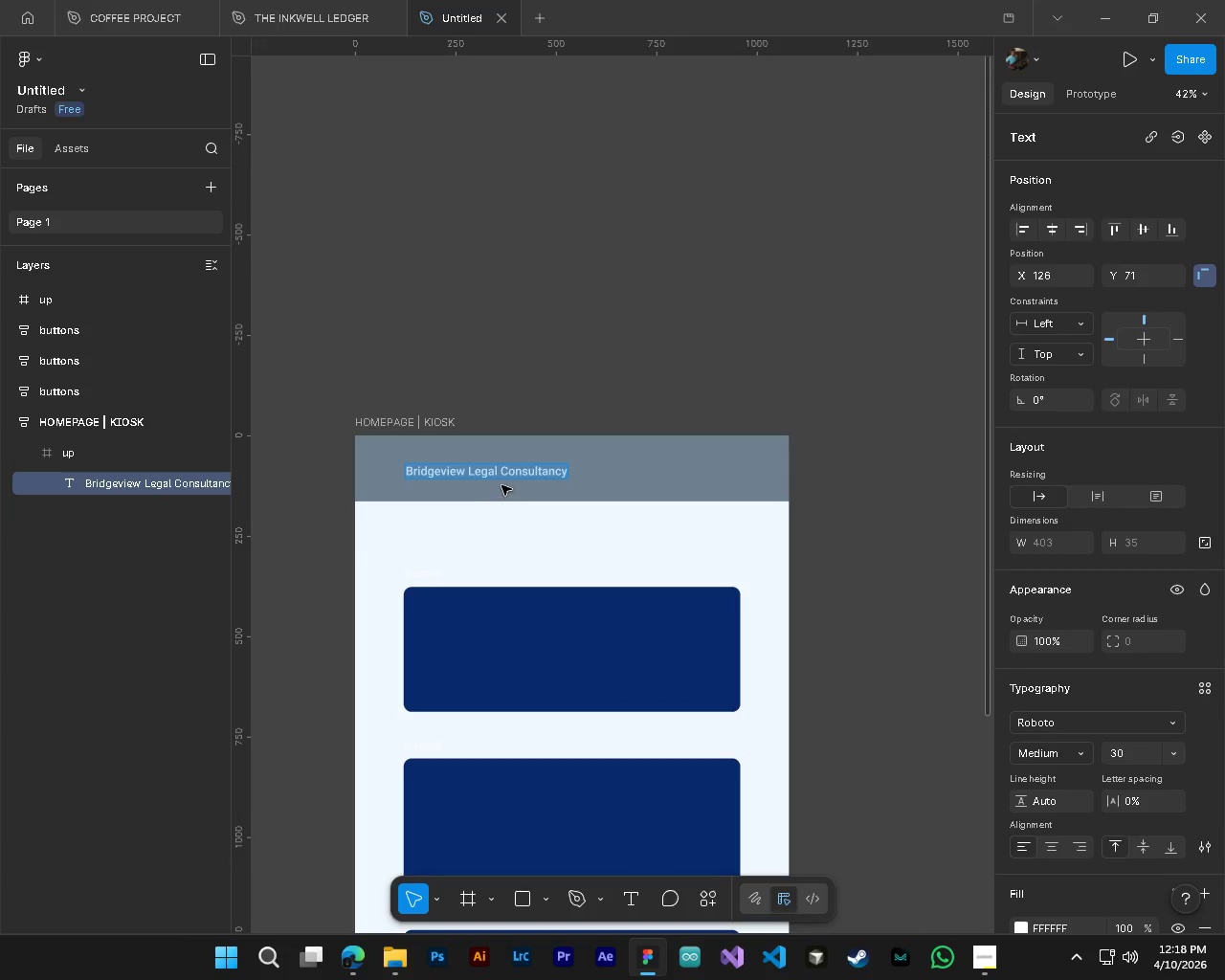 
hold_key(key=ControlLeft, duration=0.41)
 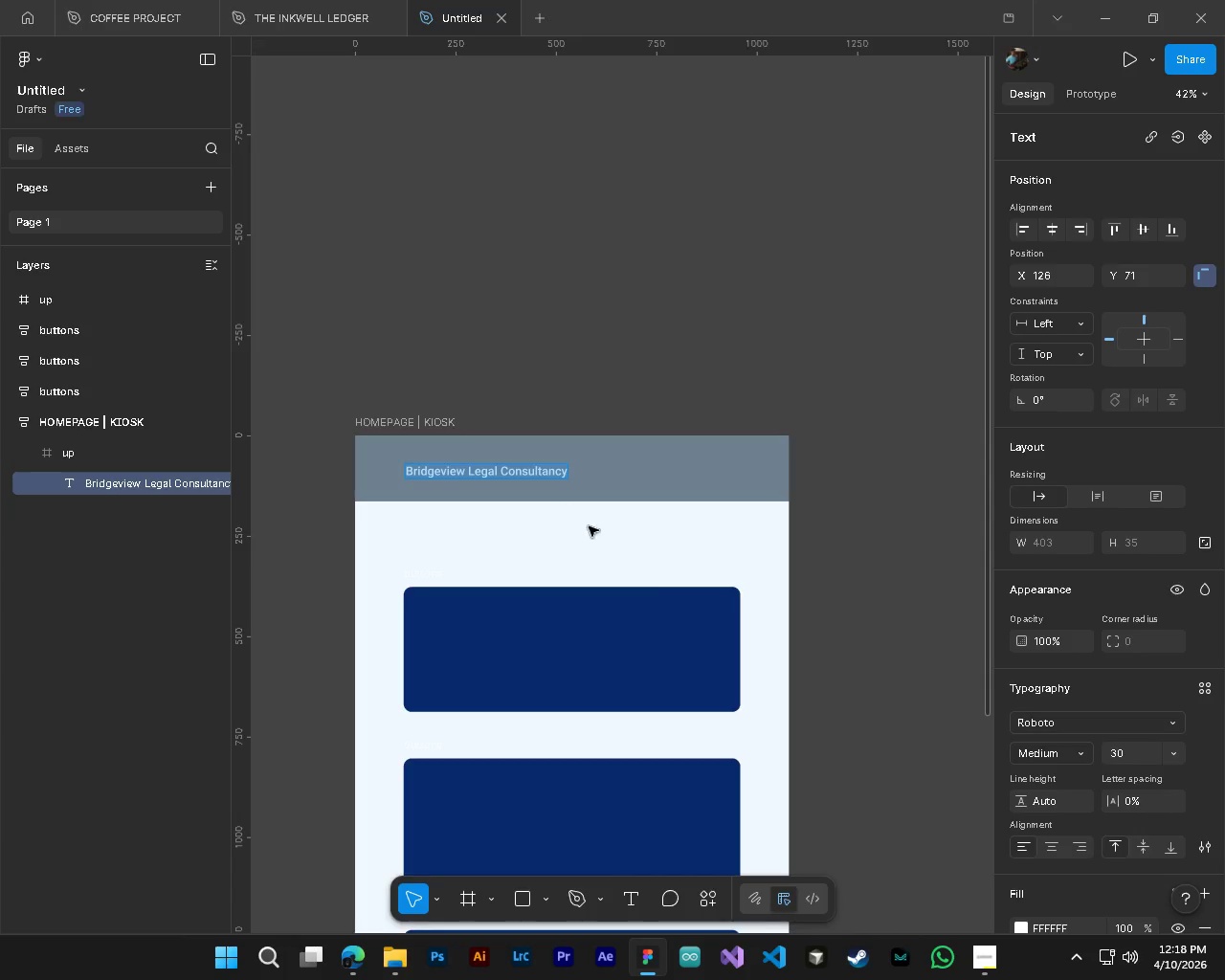 
key(Alt+Control+AltLeft)
 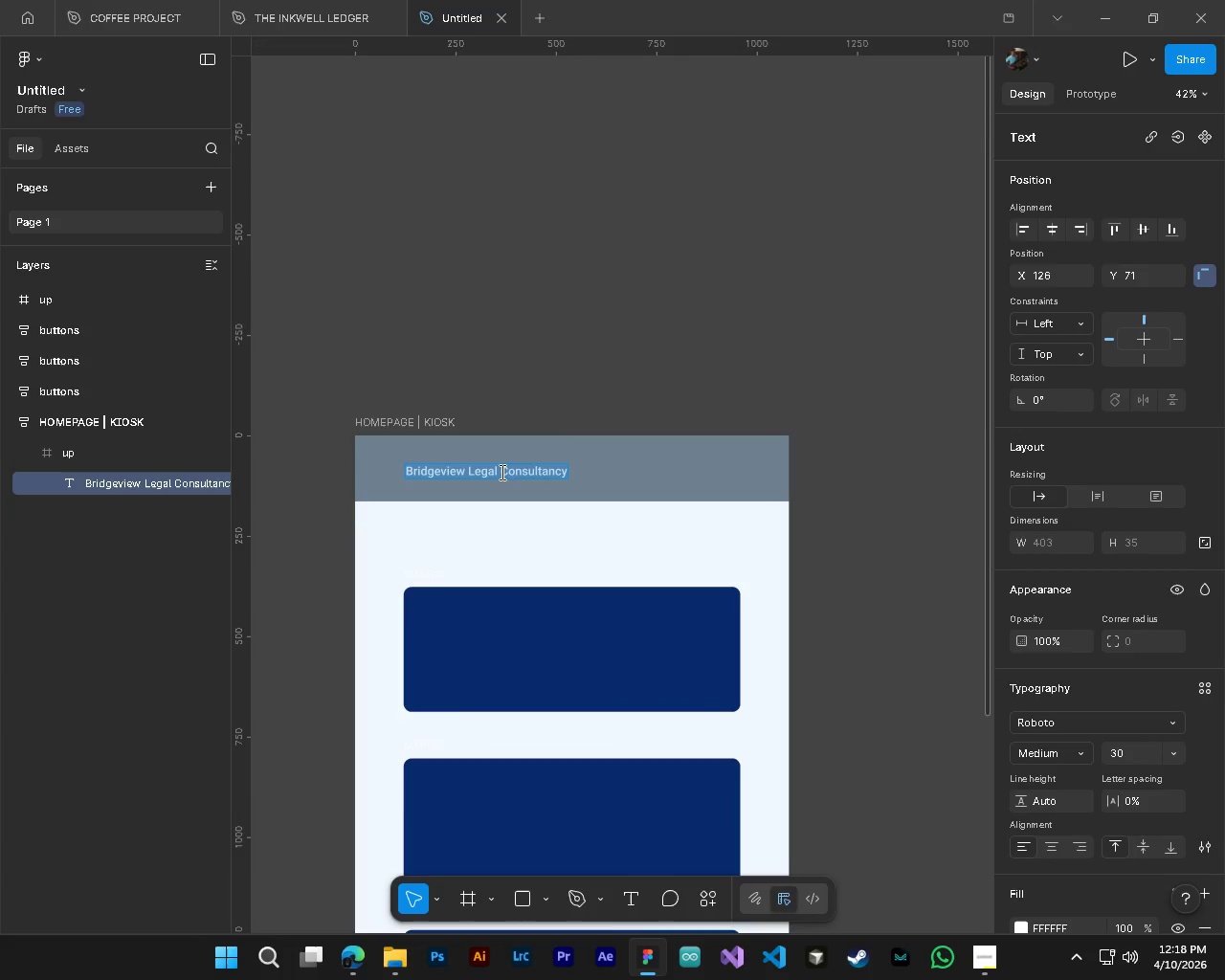 
key(Alt+Control+AltLeft)
 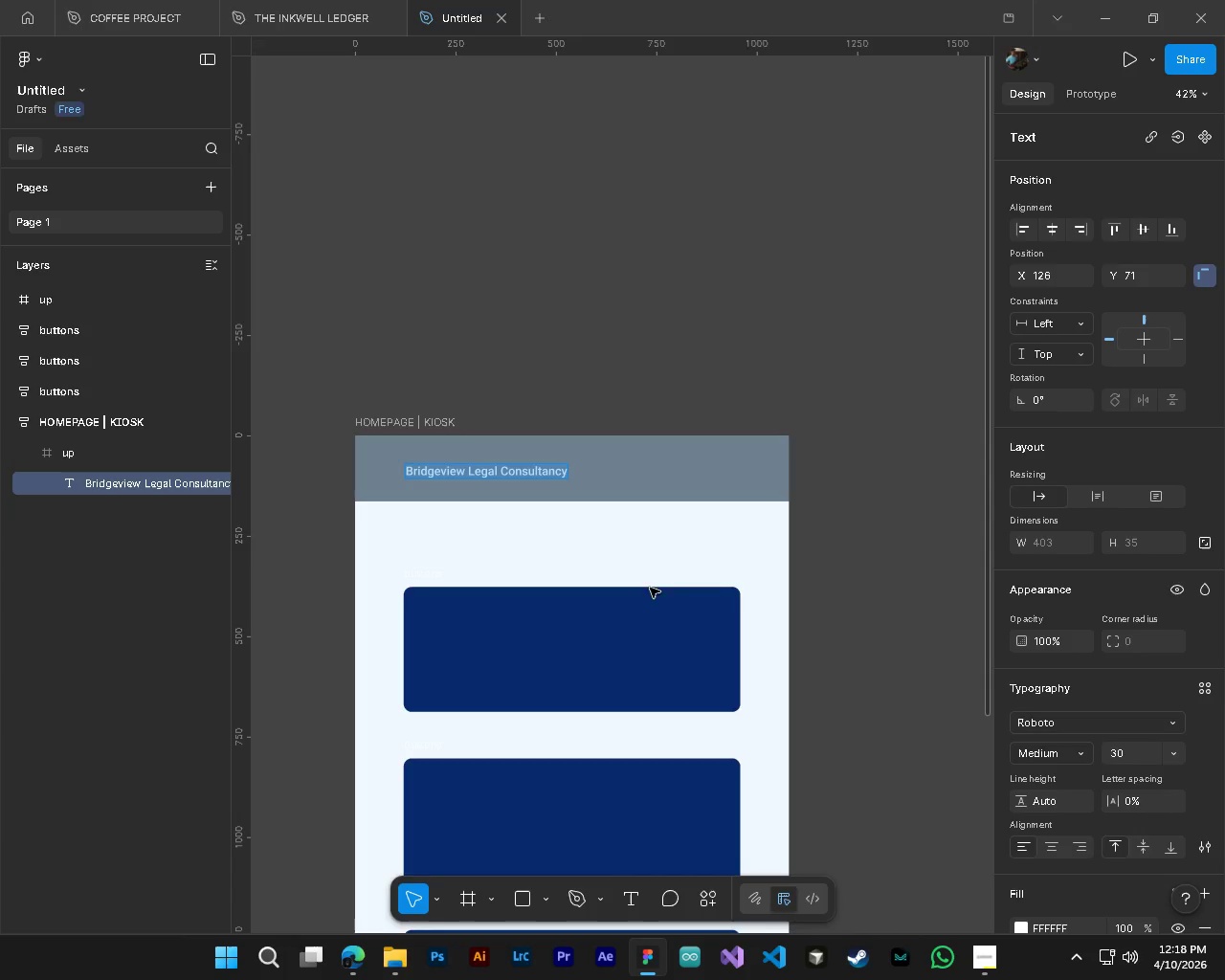 
hold_key(key=ControlLeft, duration=0.45)
hold_key(key=AltLeft, duration=0.36)
scroll: coordinate [688, 647], scroll_direction: down, amount: 2.0
 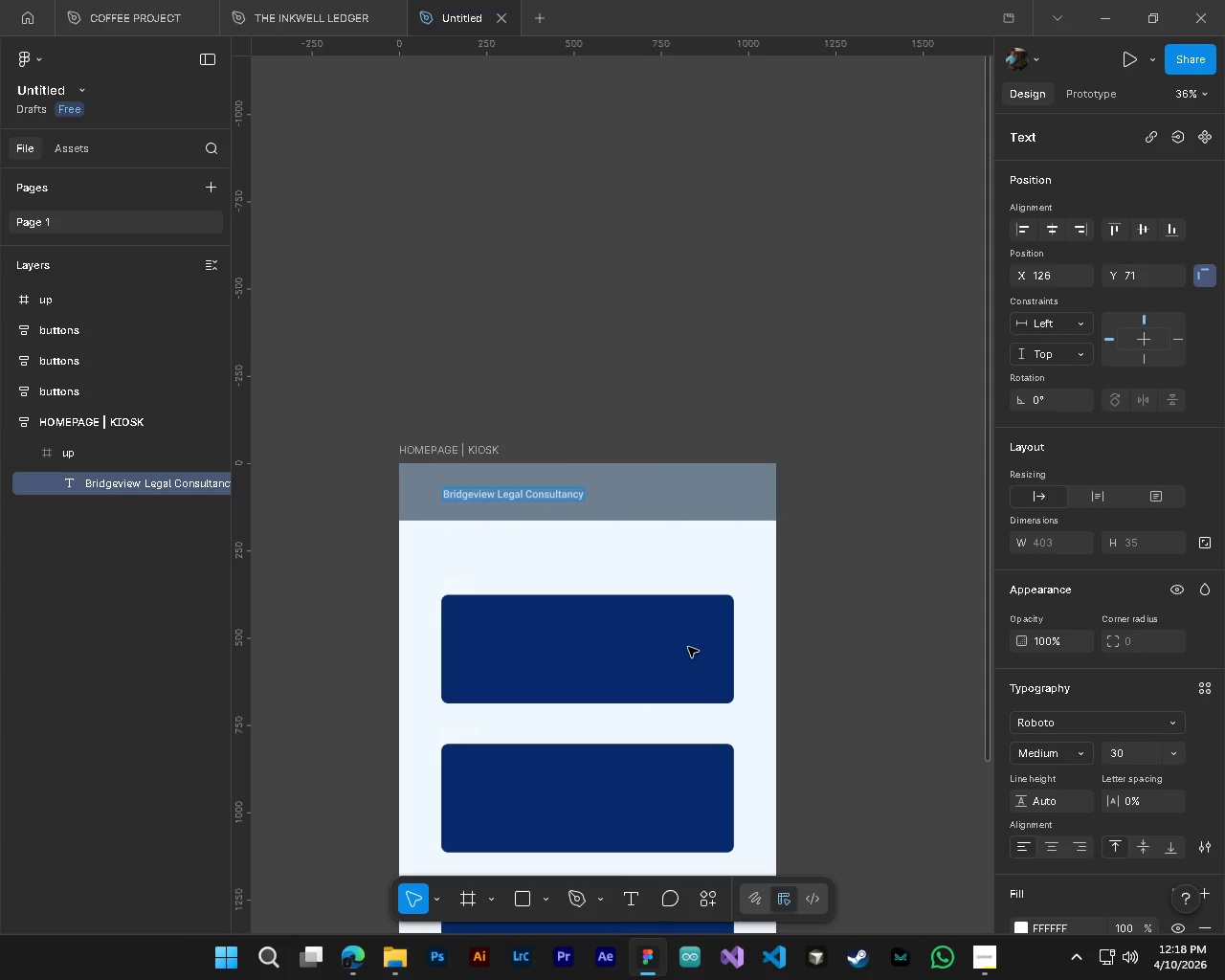 
hold_key(key=ControlLeft, duration=0.39)
 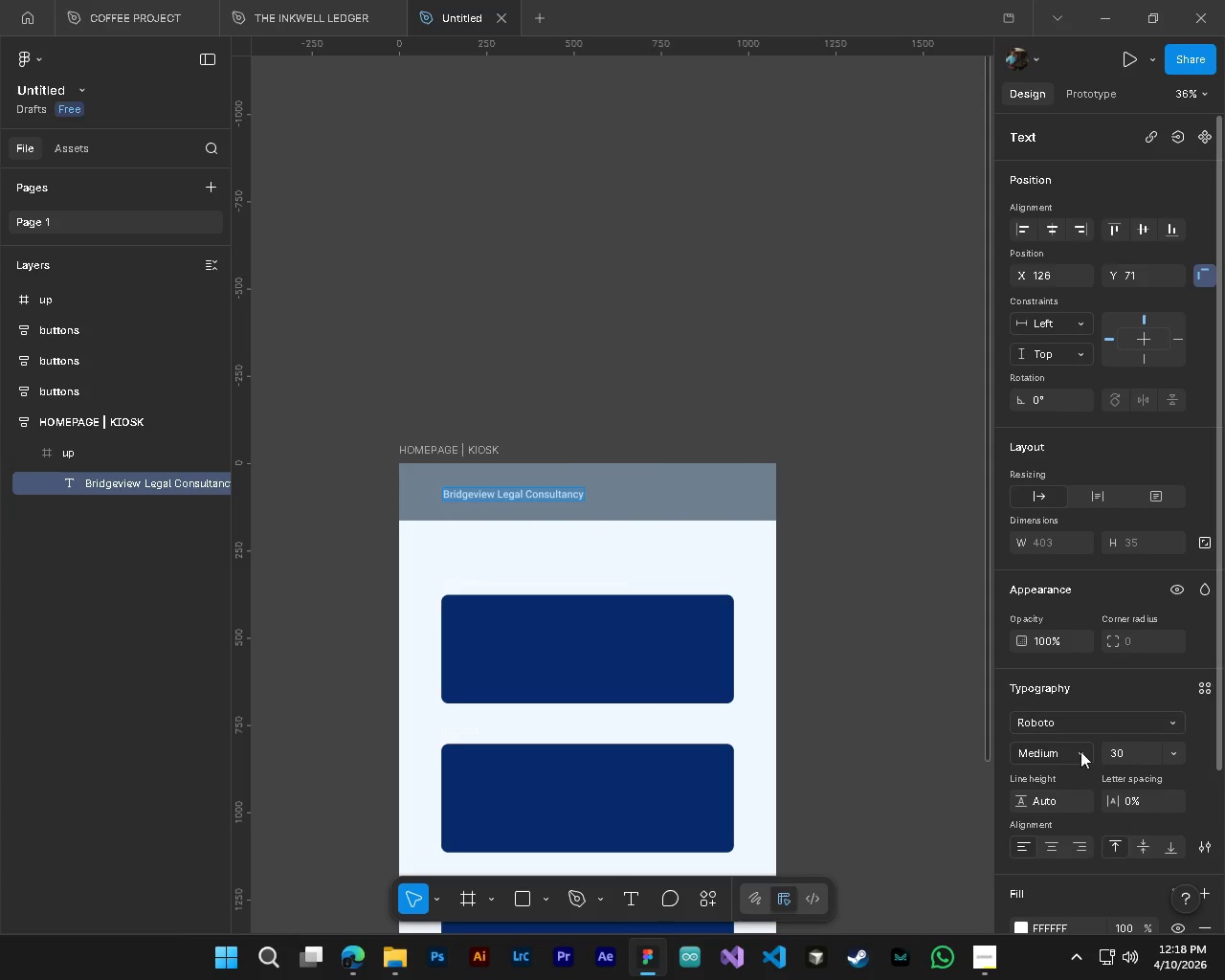 
key(Alt+Control+AltLeft)
 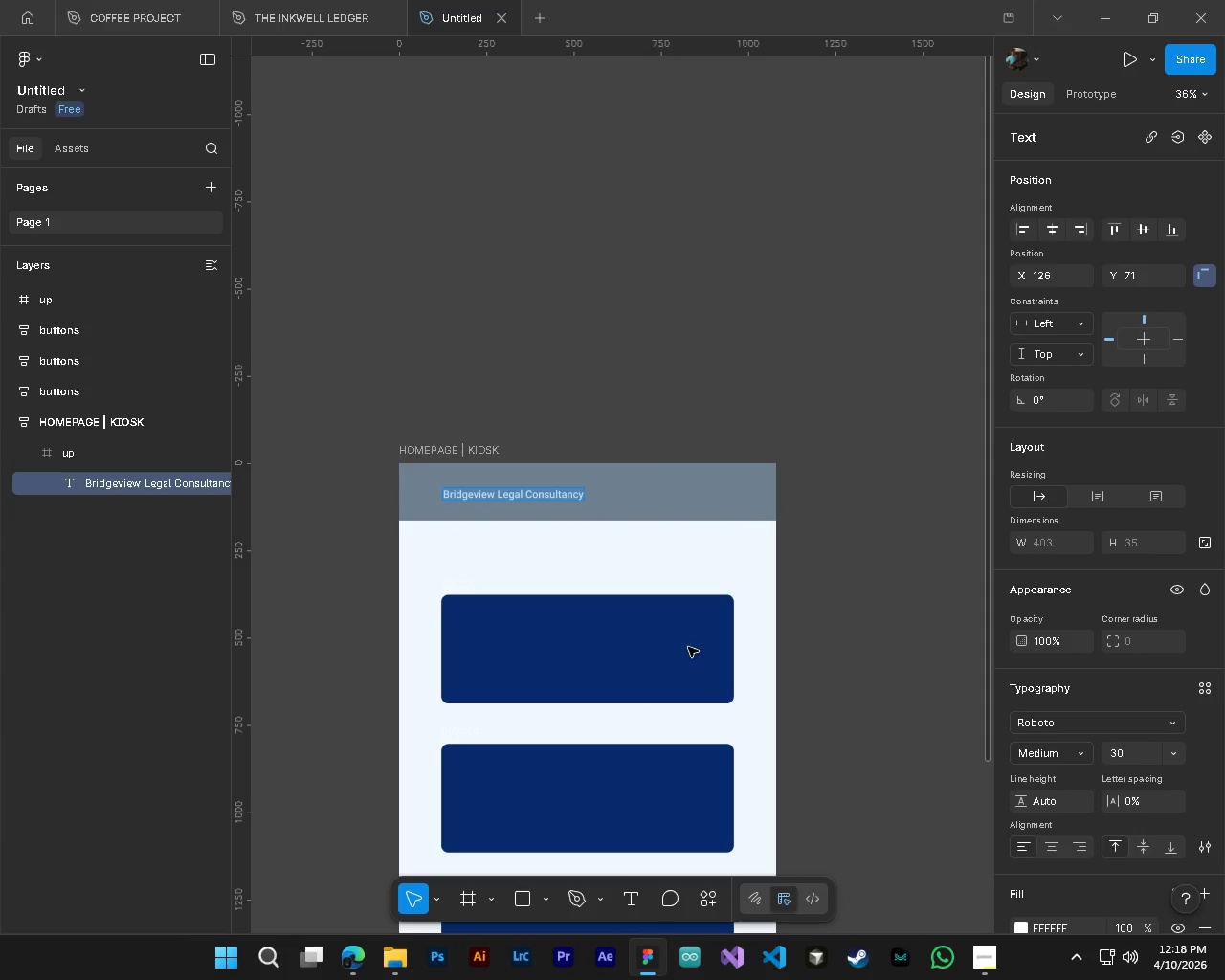 
key(Alt+Control+AltLeft)
 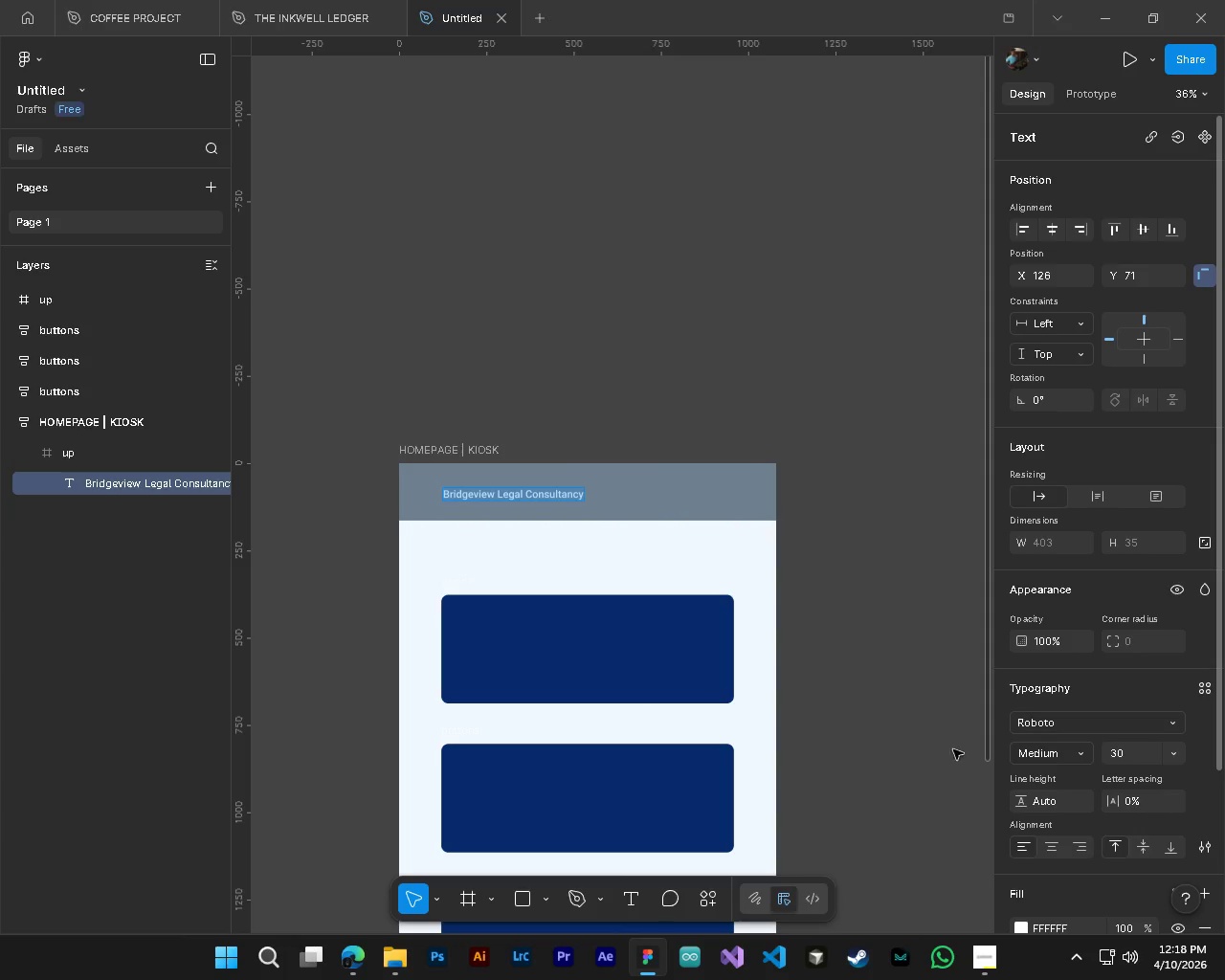 
hold_key(key=ControlLeft, duration=0.36)
hold_key(key=AltLeft, duration=0.33)
scroll: coordinate [684, 751], scroll_direction: down, amount: 2.0
 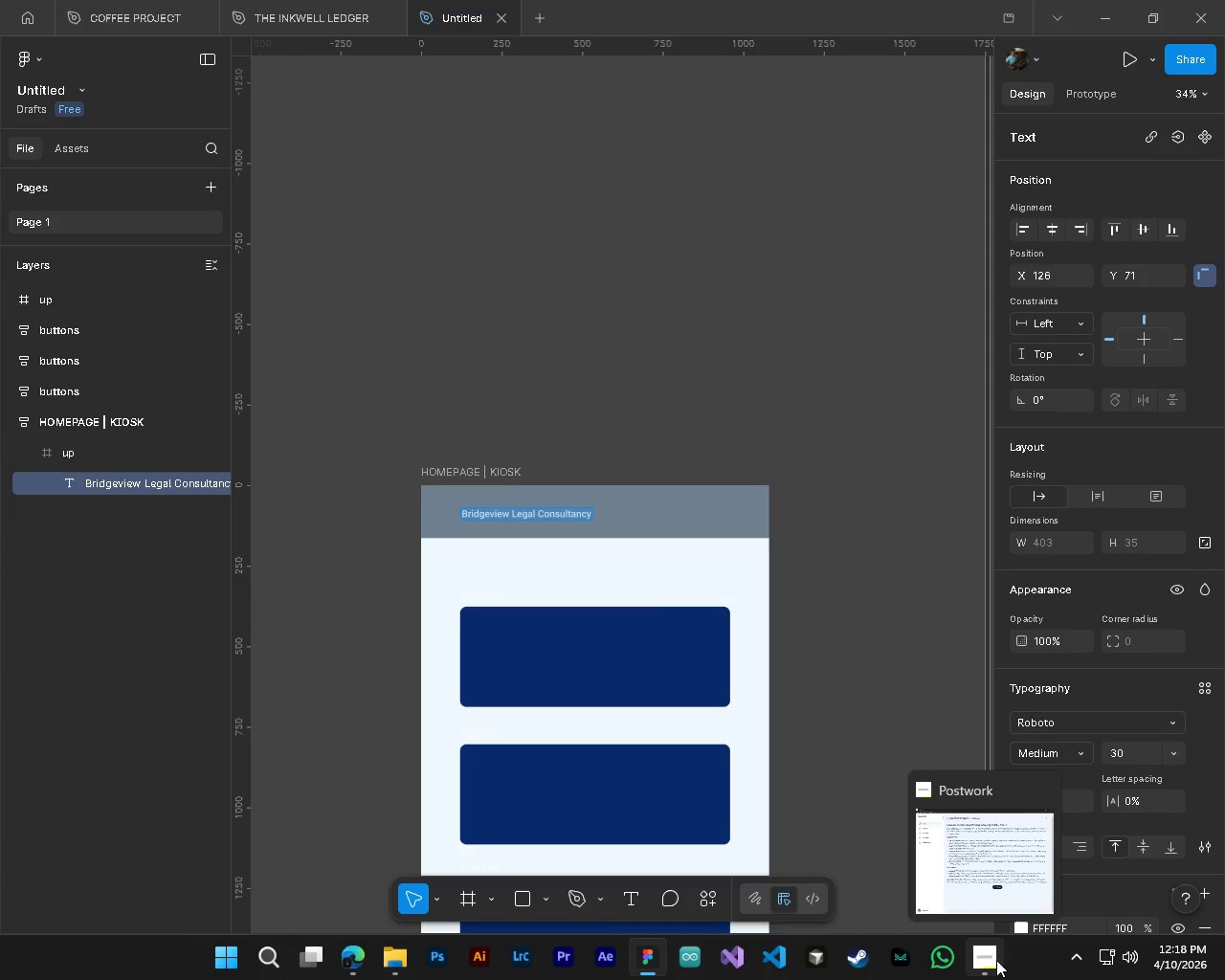 
left_click([996, 960])